 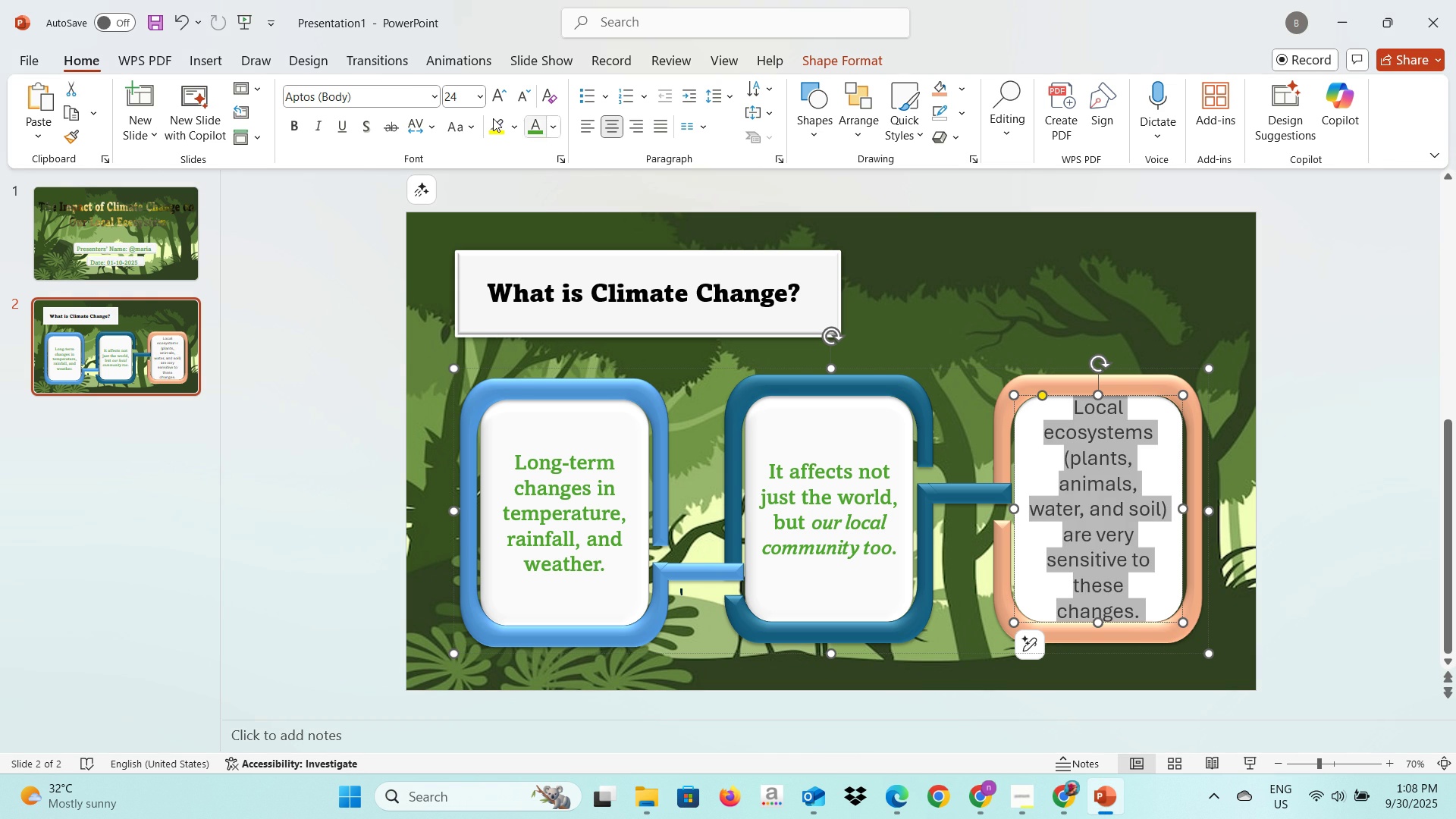 
left_click([431, 101])
 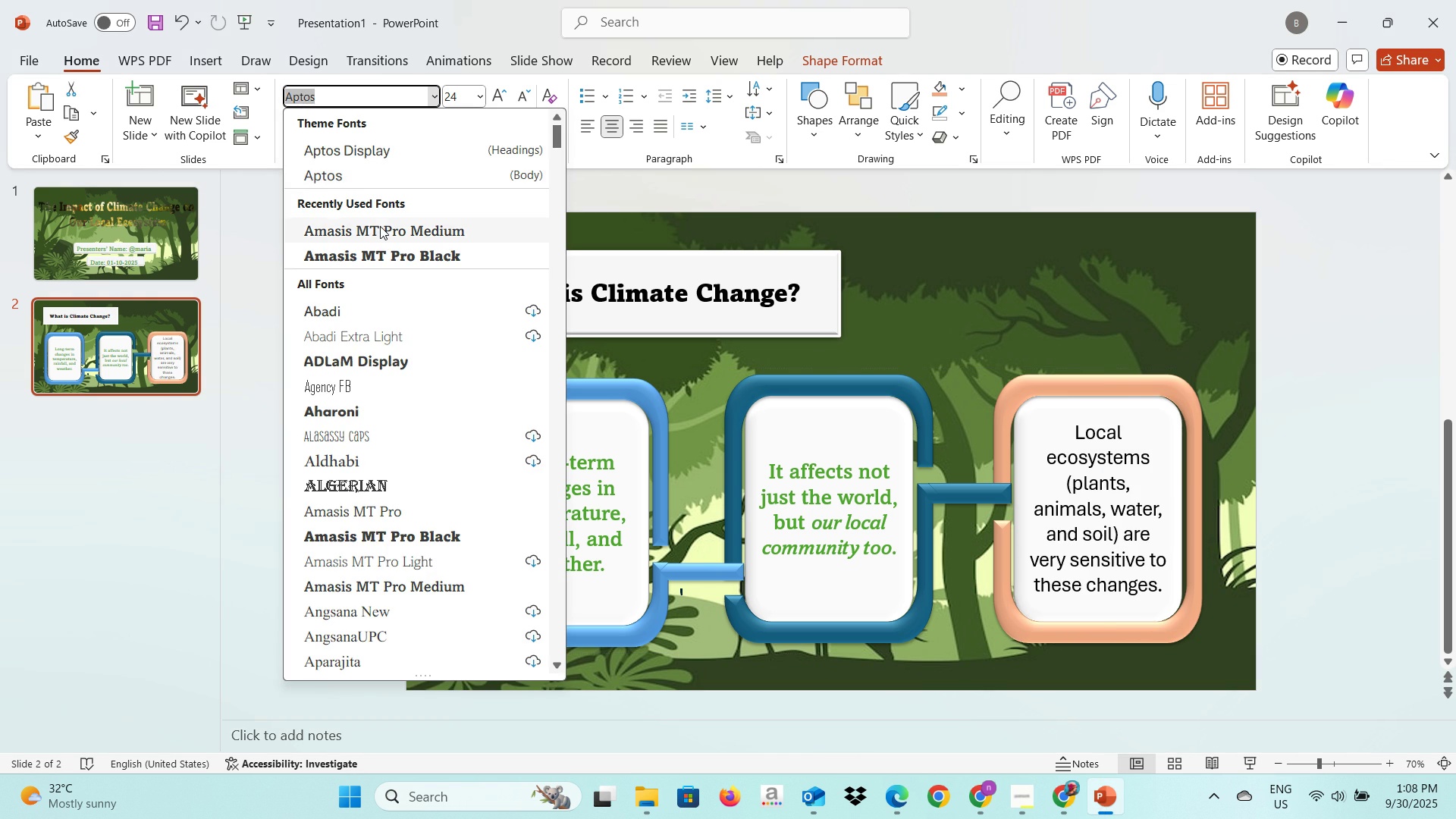 
left_click([380, 226])
 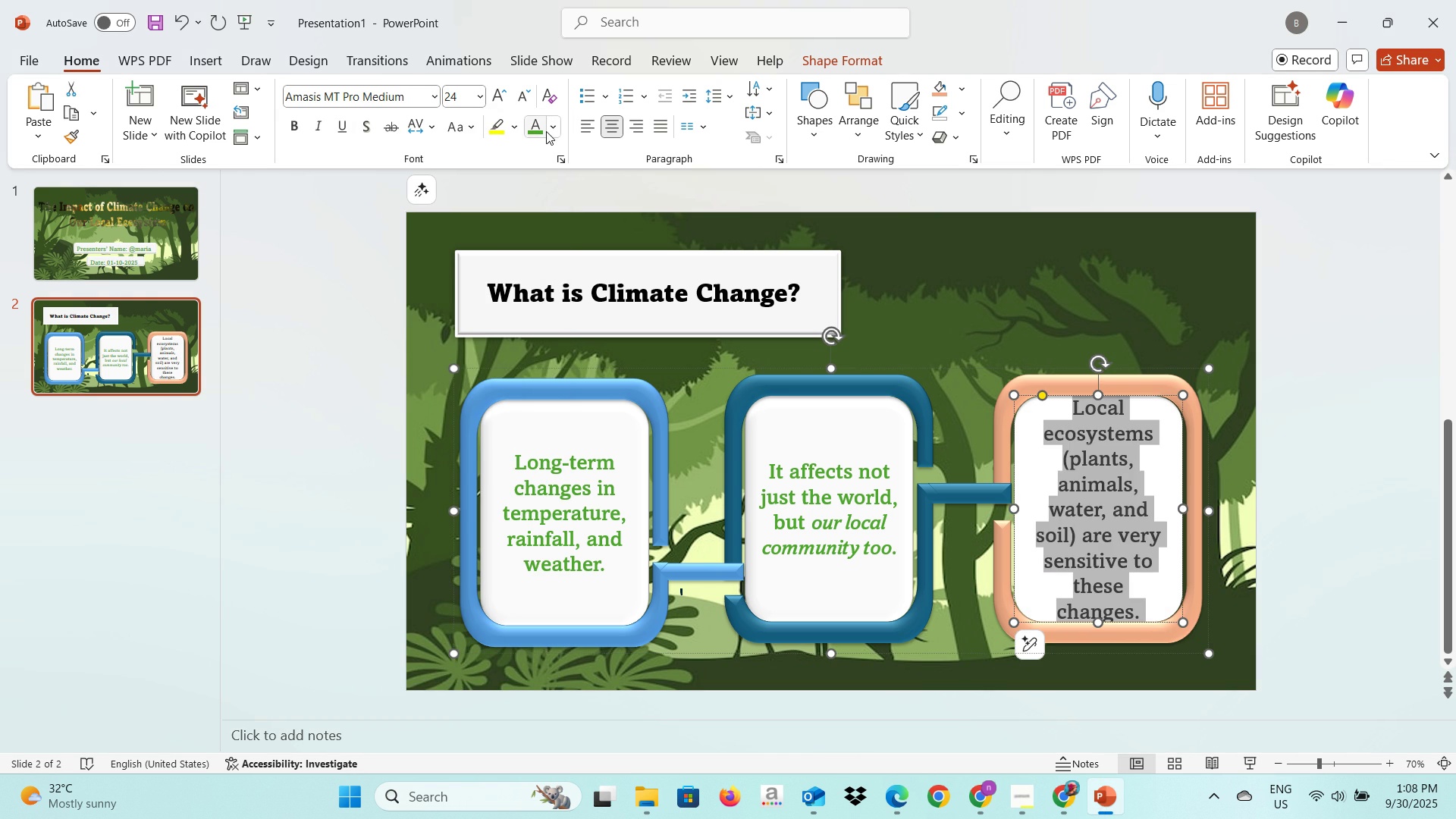 
left_click([540, 131])
 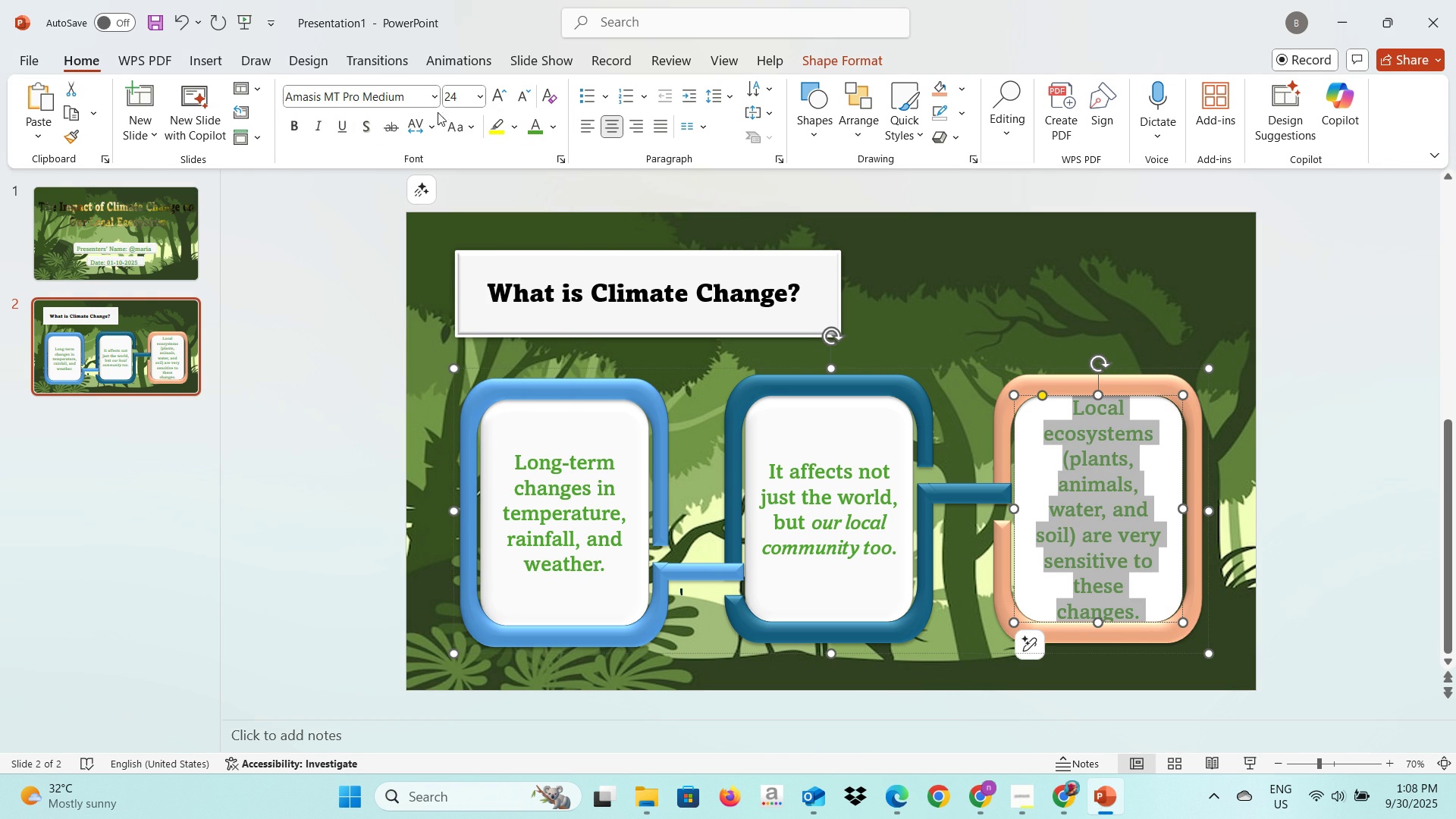 
left_click([465, 95])
 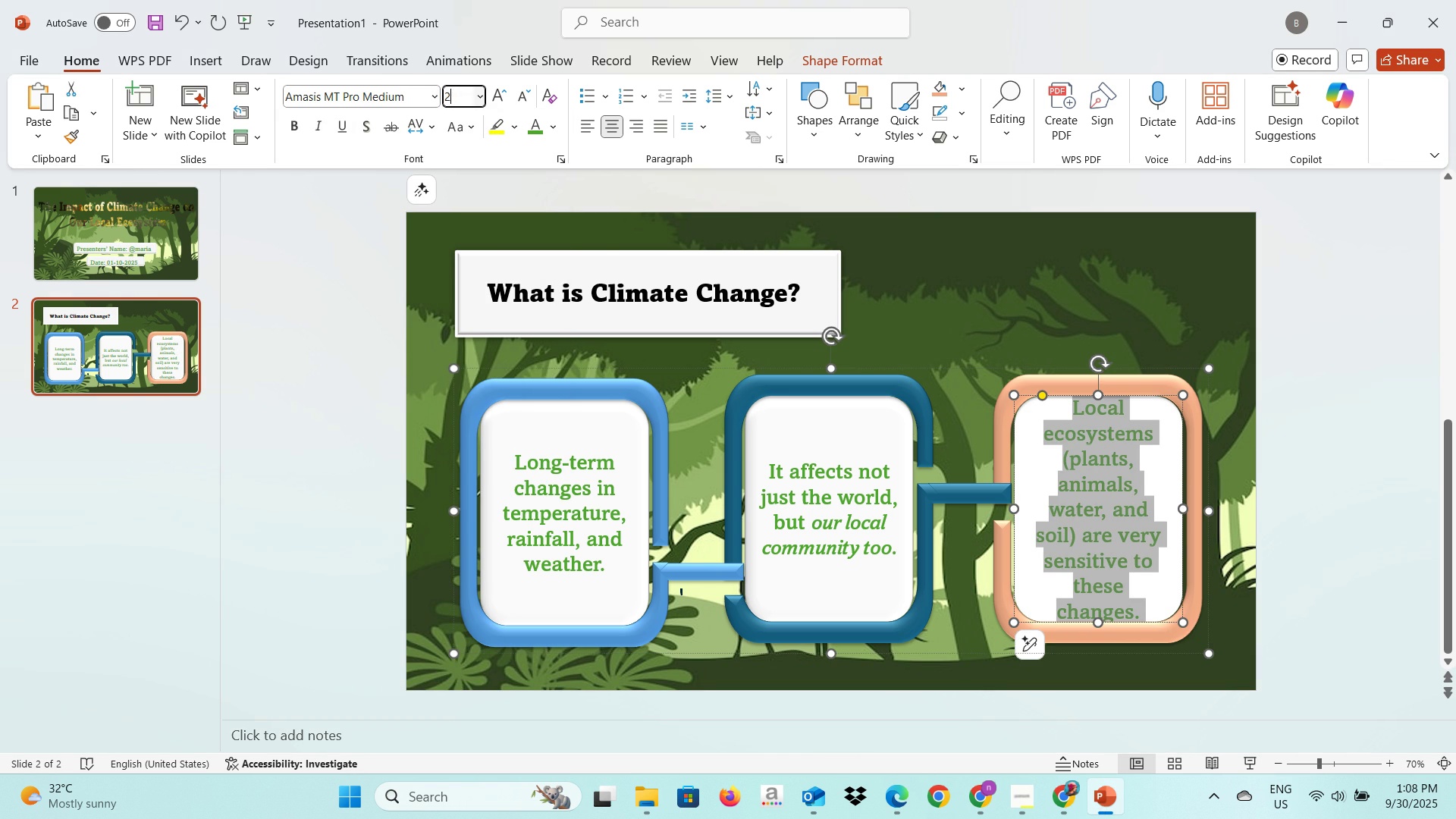 
type(23)
 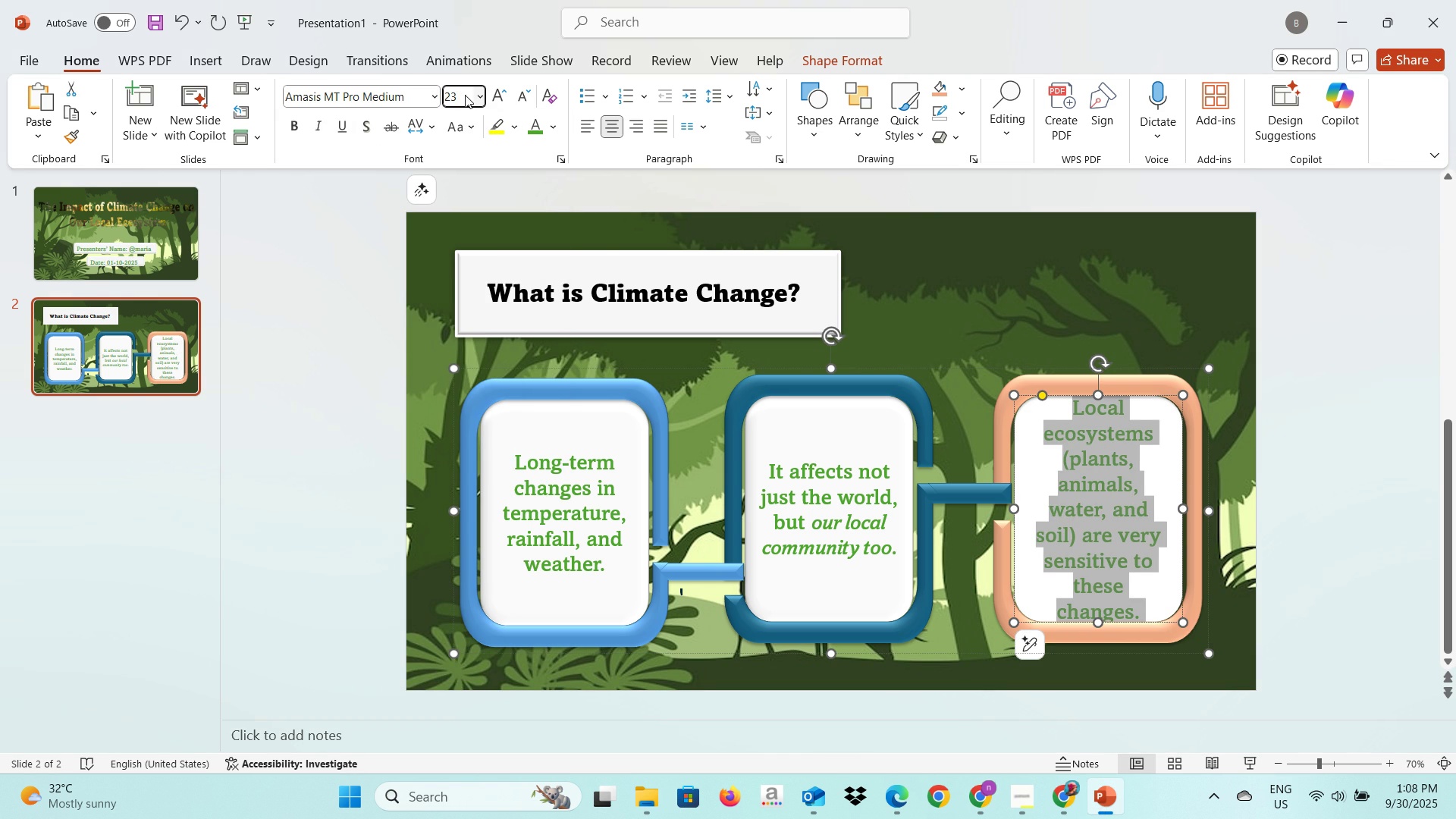 
key(Enter)
 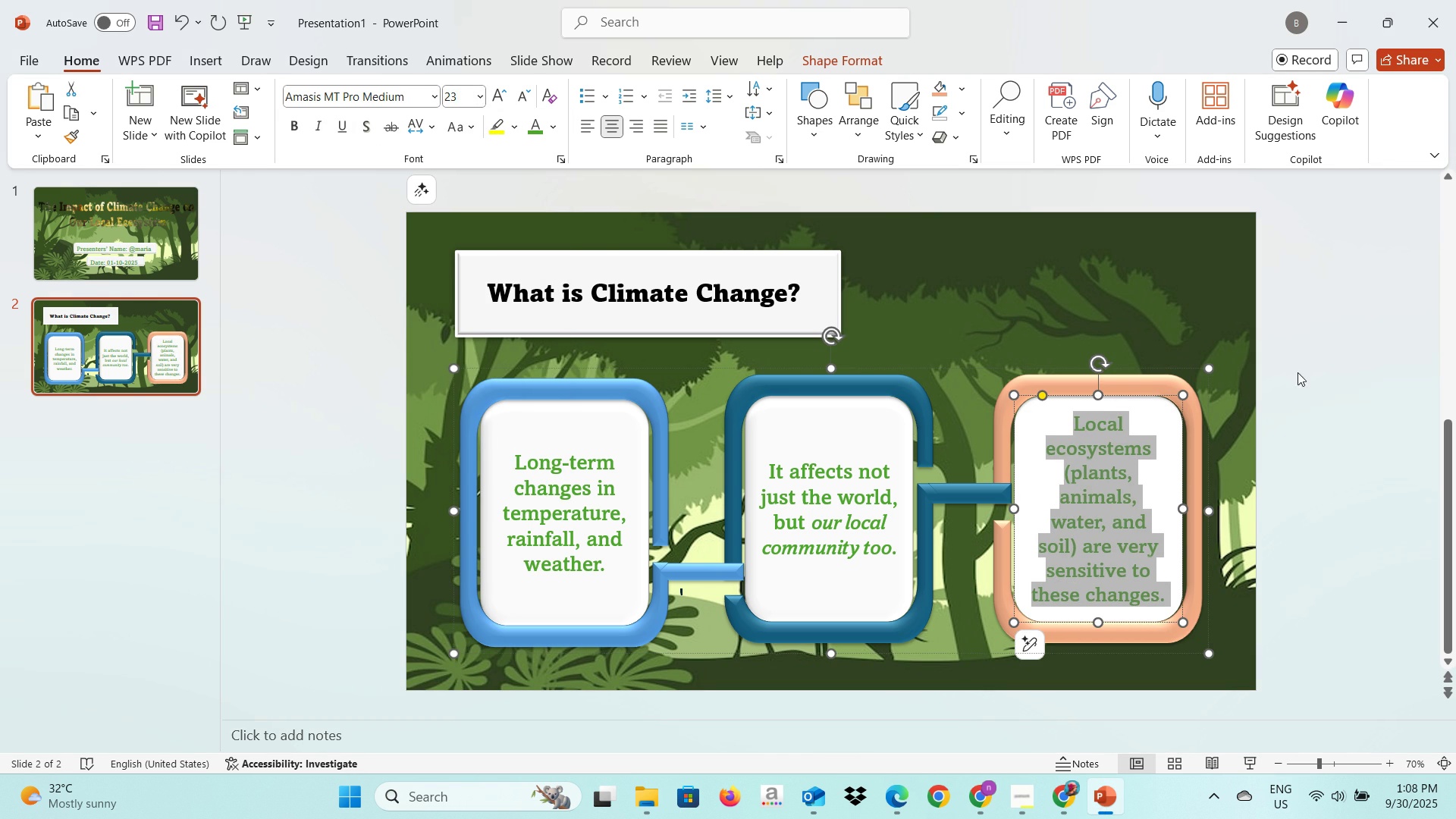 
left_click([1312, 378])
 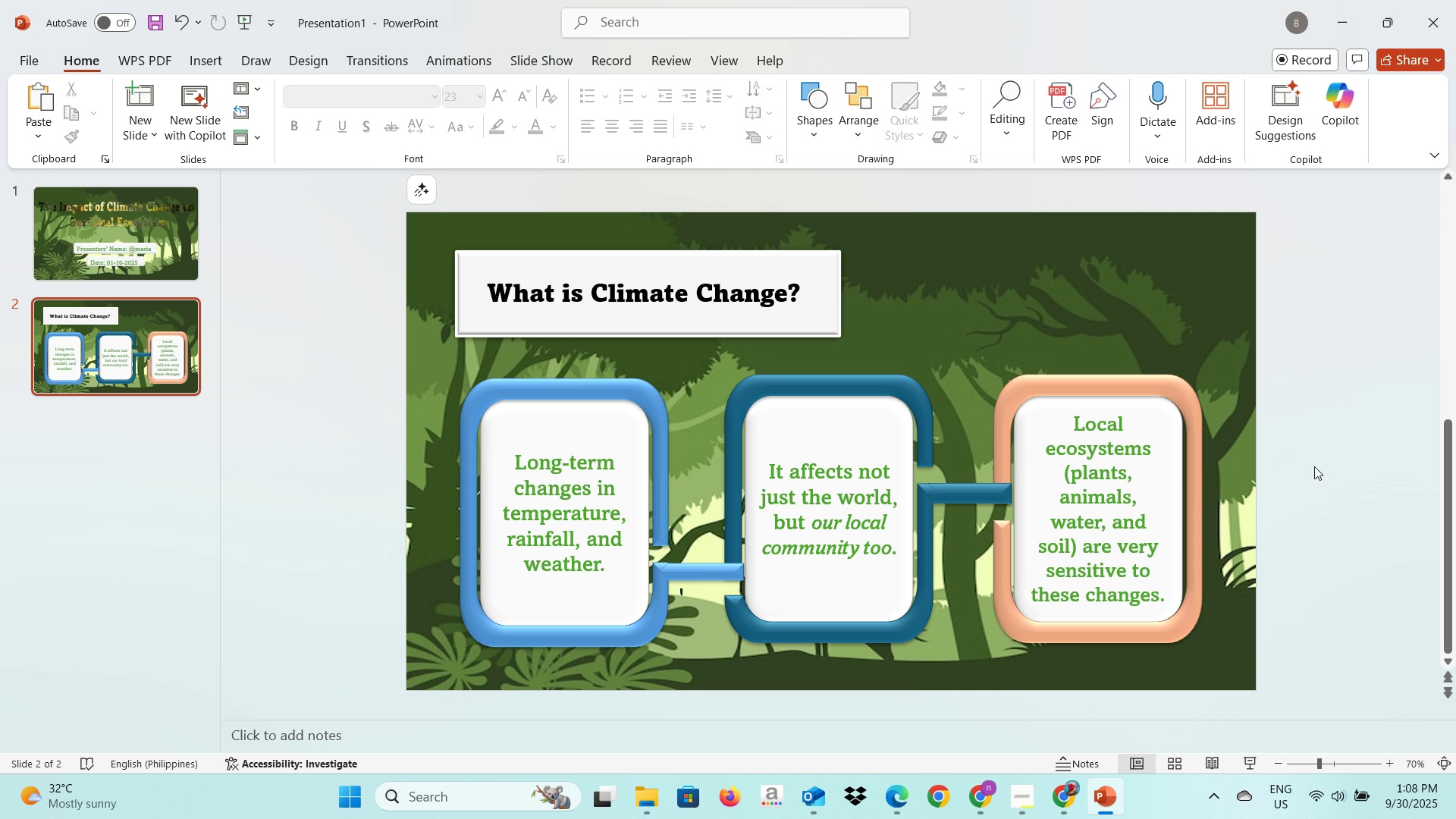 
scroll: coordinate [1316, 494], scroll_direction: down, amount: 1.0
 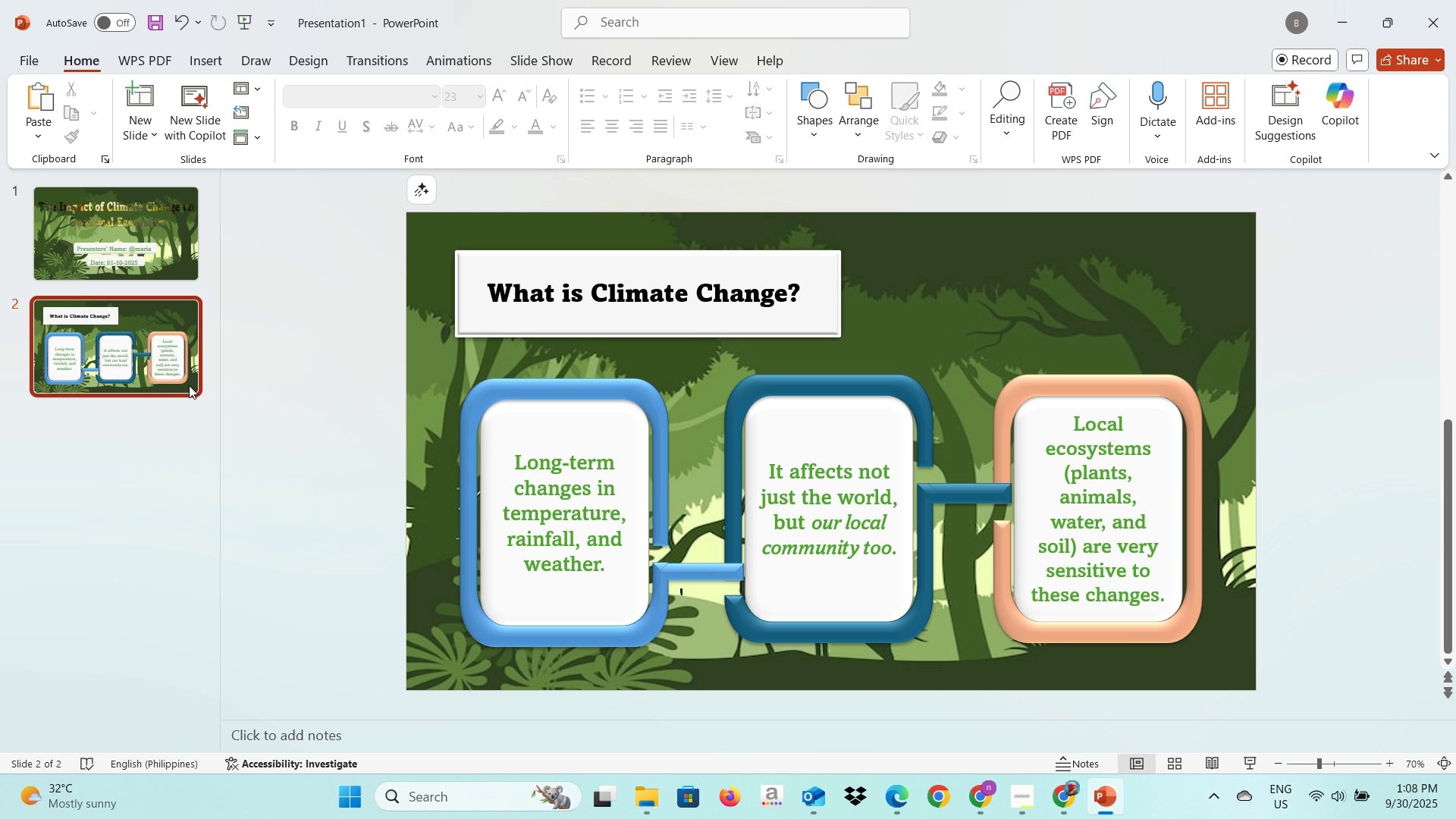 
left_click([189, 385])